 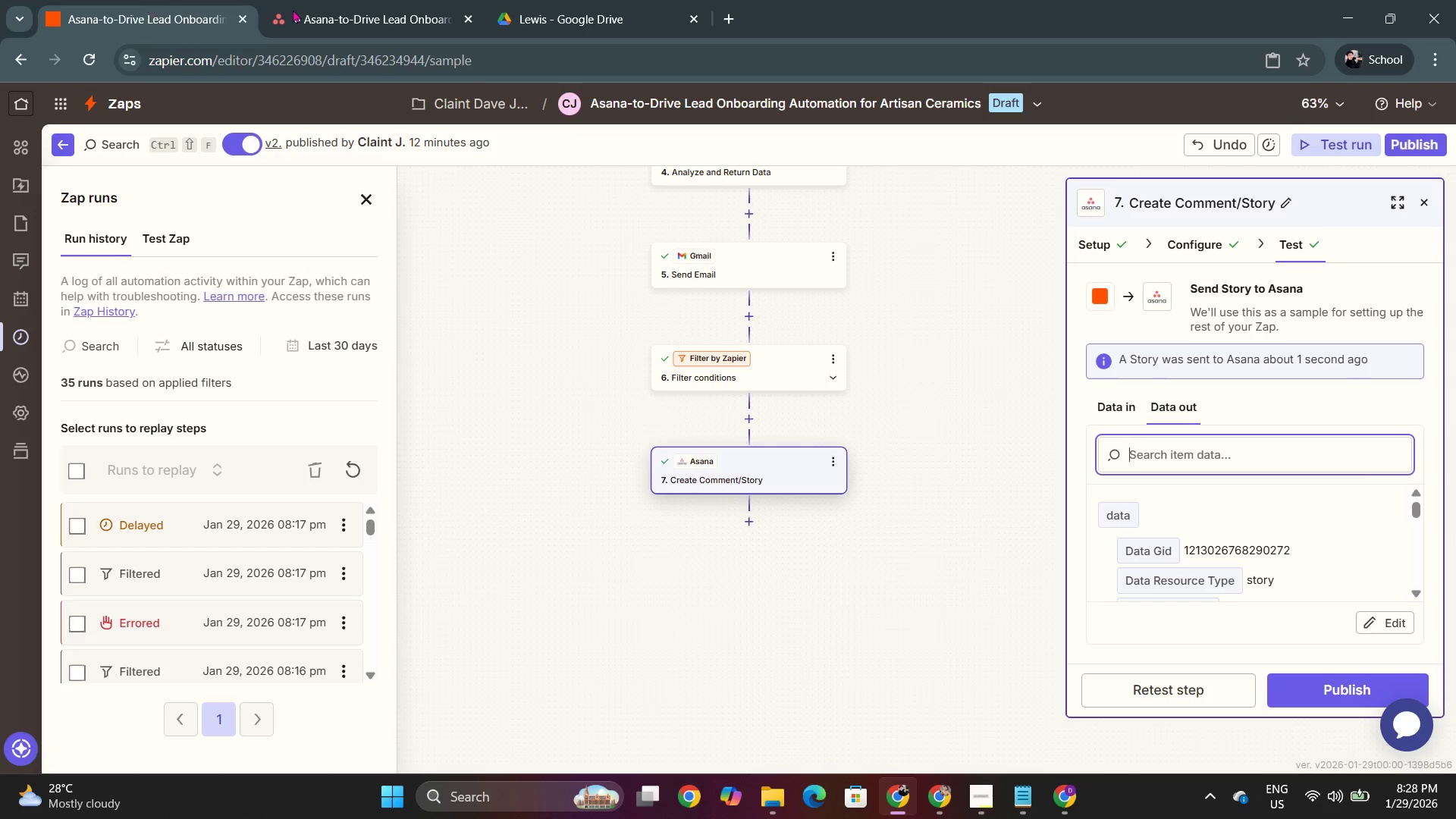 
left_click_drag(start_coordinate=[574, 2], to_coordinate=[579, 0])
 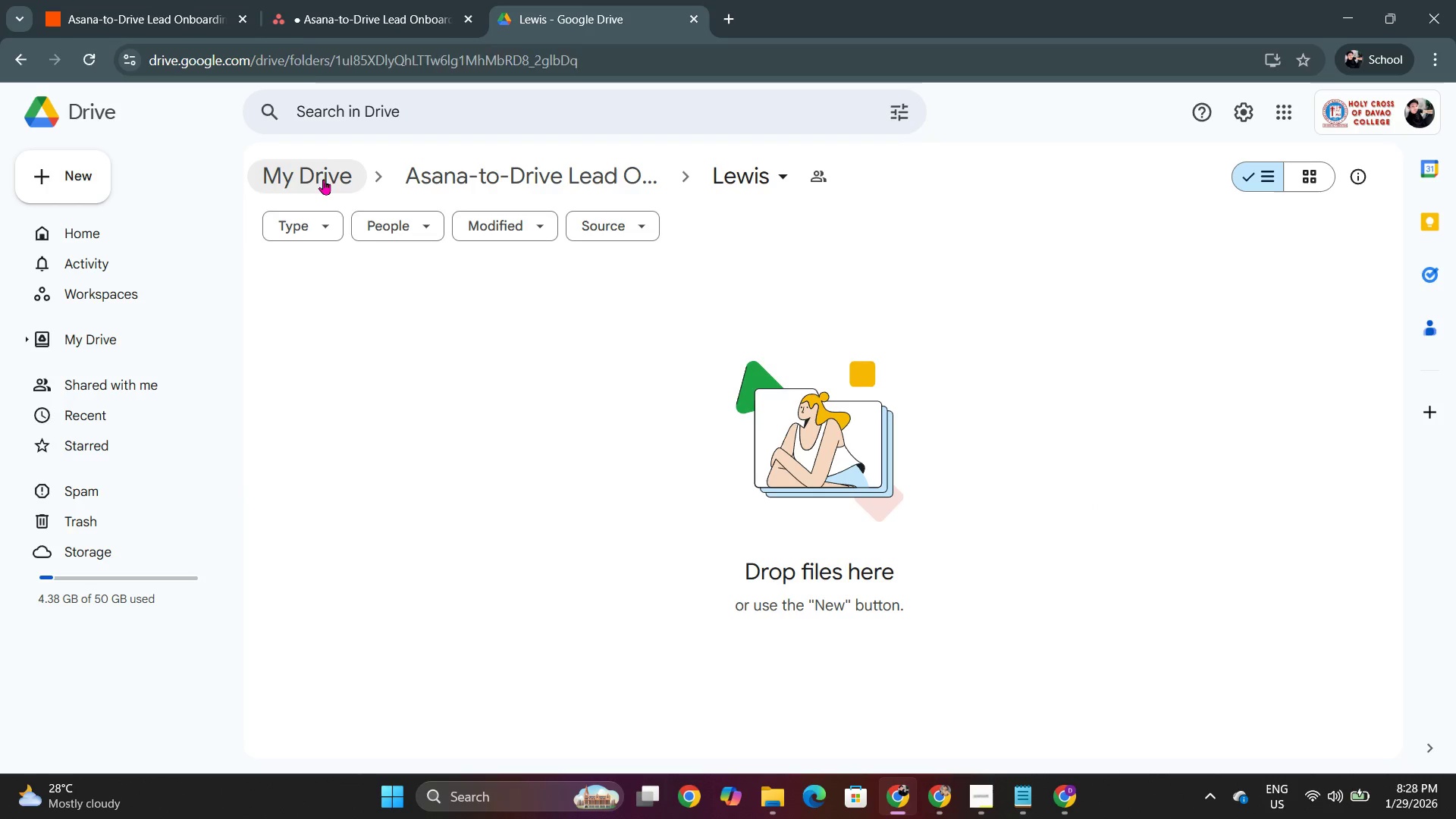 
double_click([484, 178])
 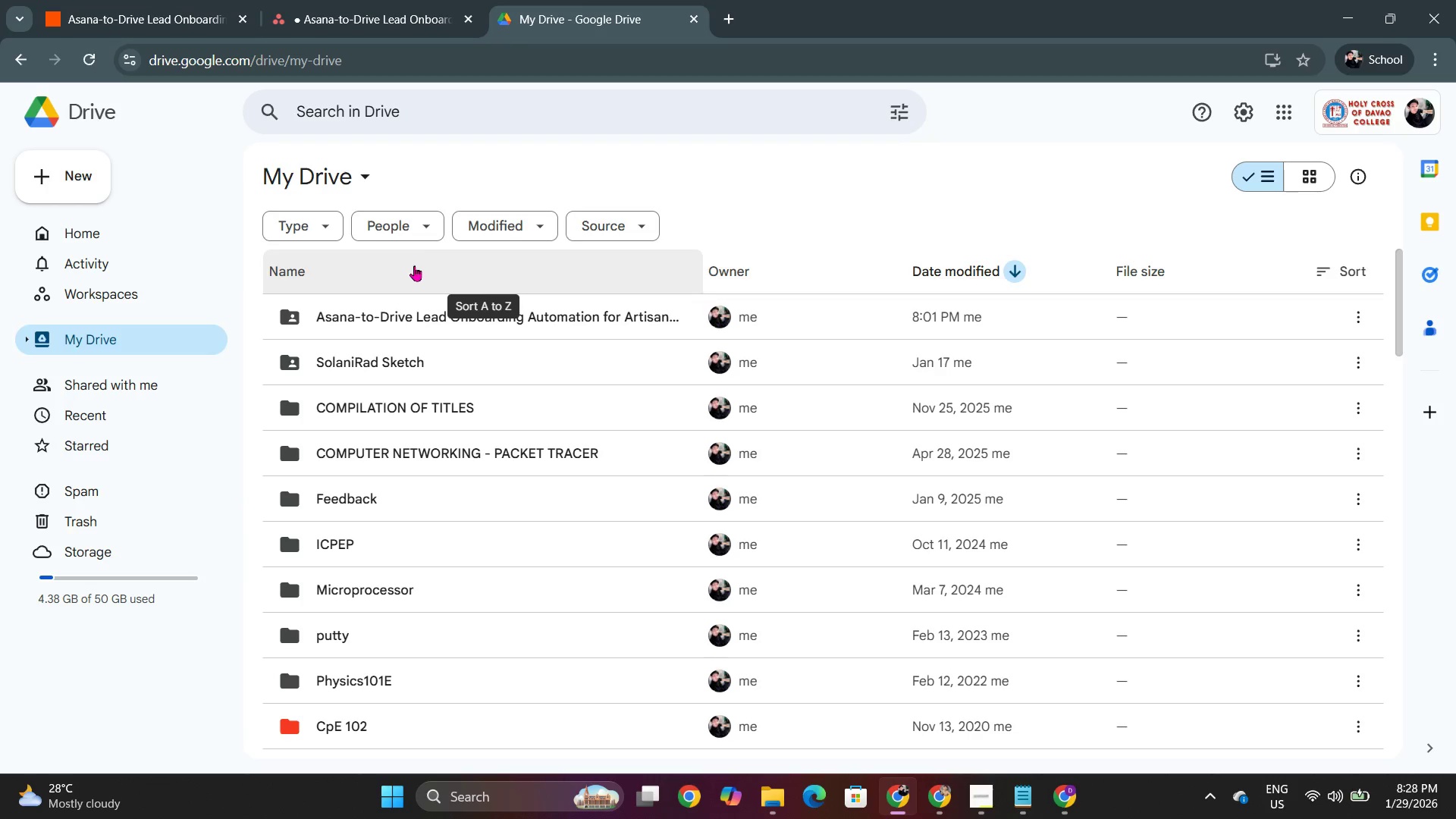 
left_click([434, 325])
 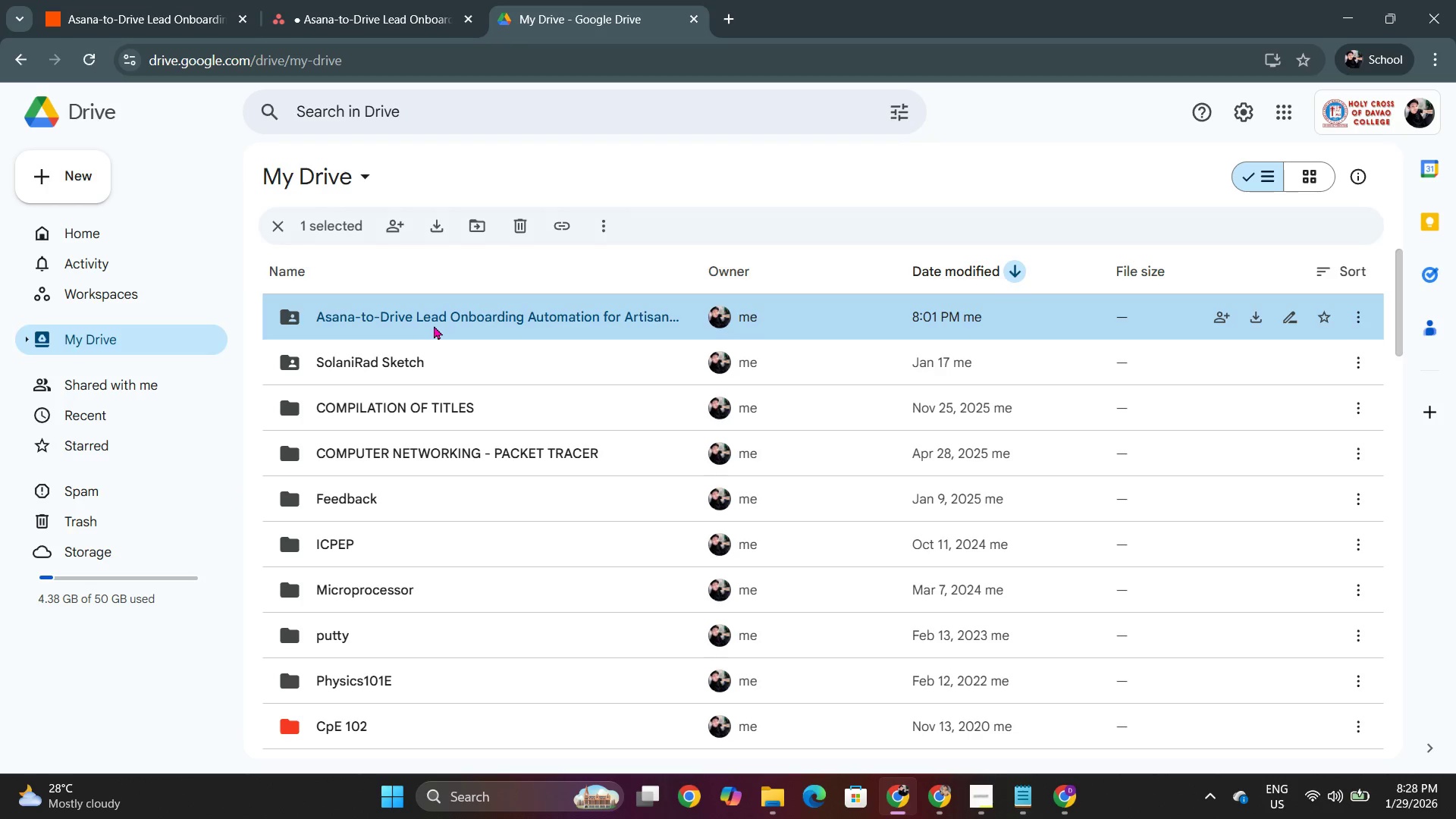 
double_click([434, 325])
 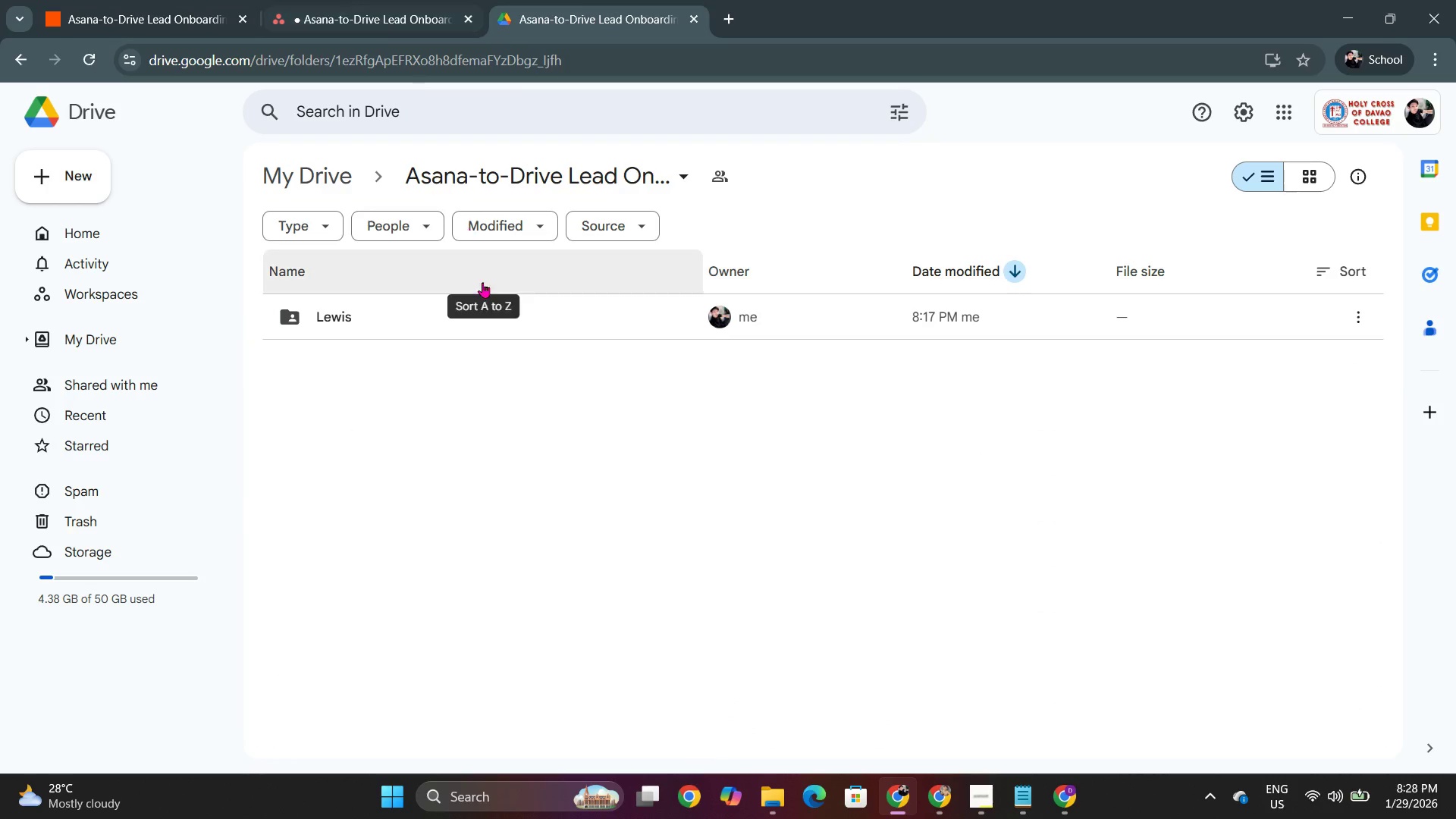 
right_click([483, 333])
 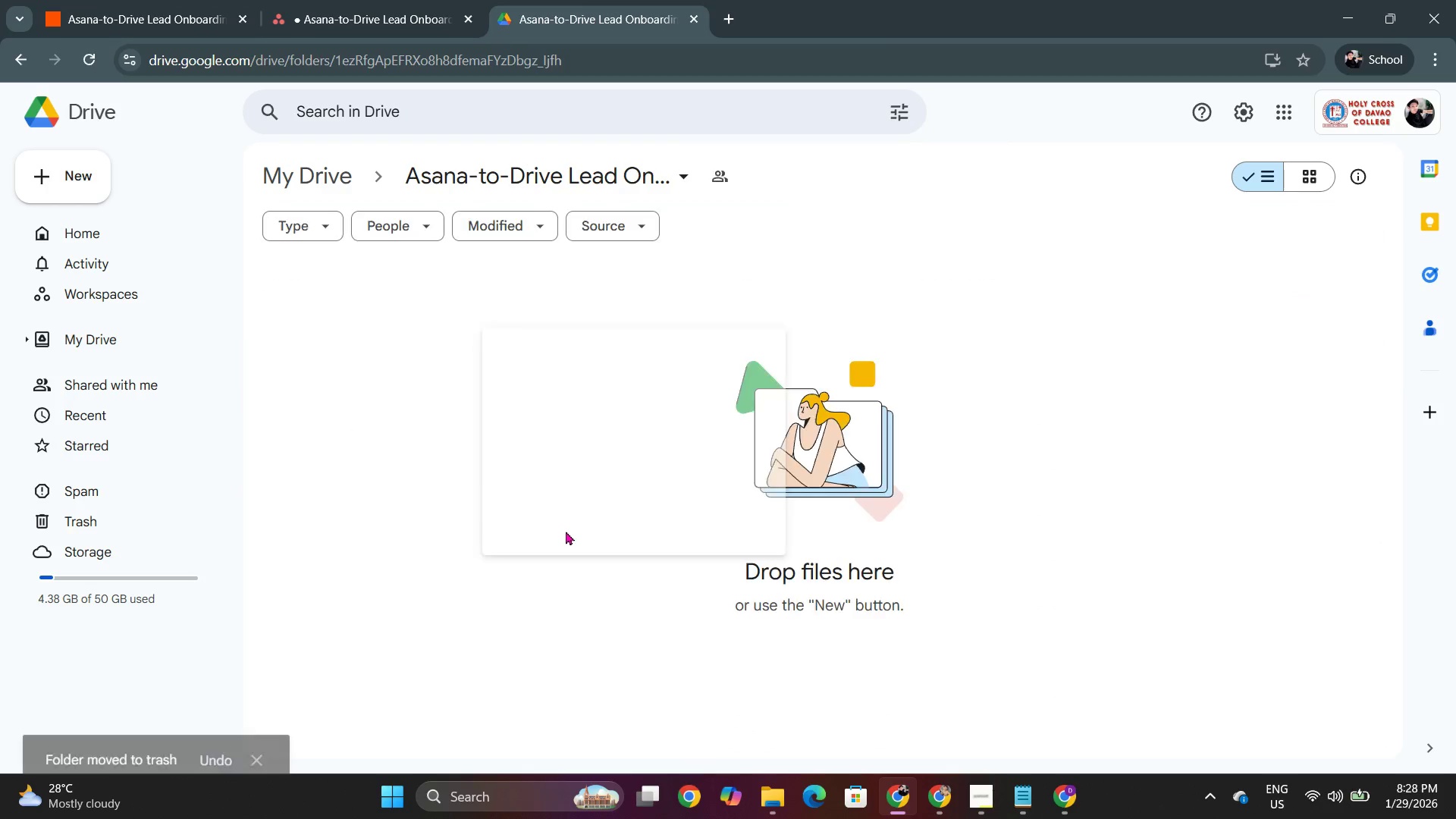 
key(Alt+AltLeft)
 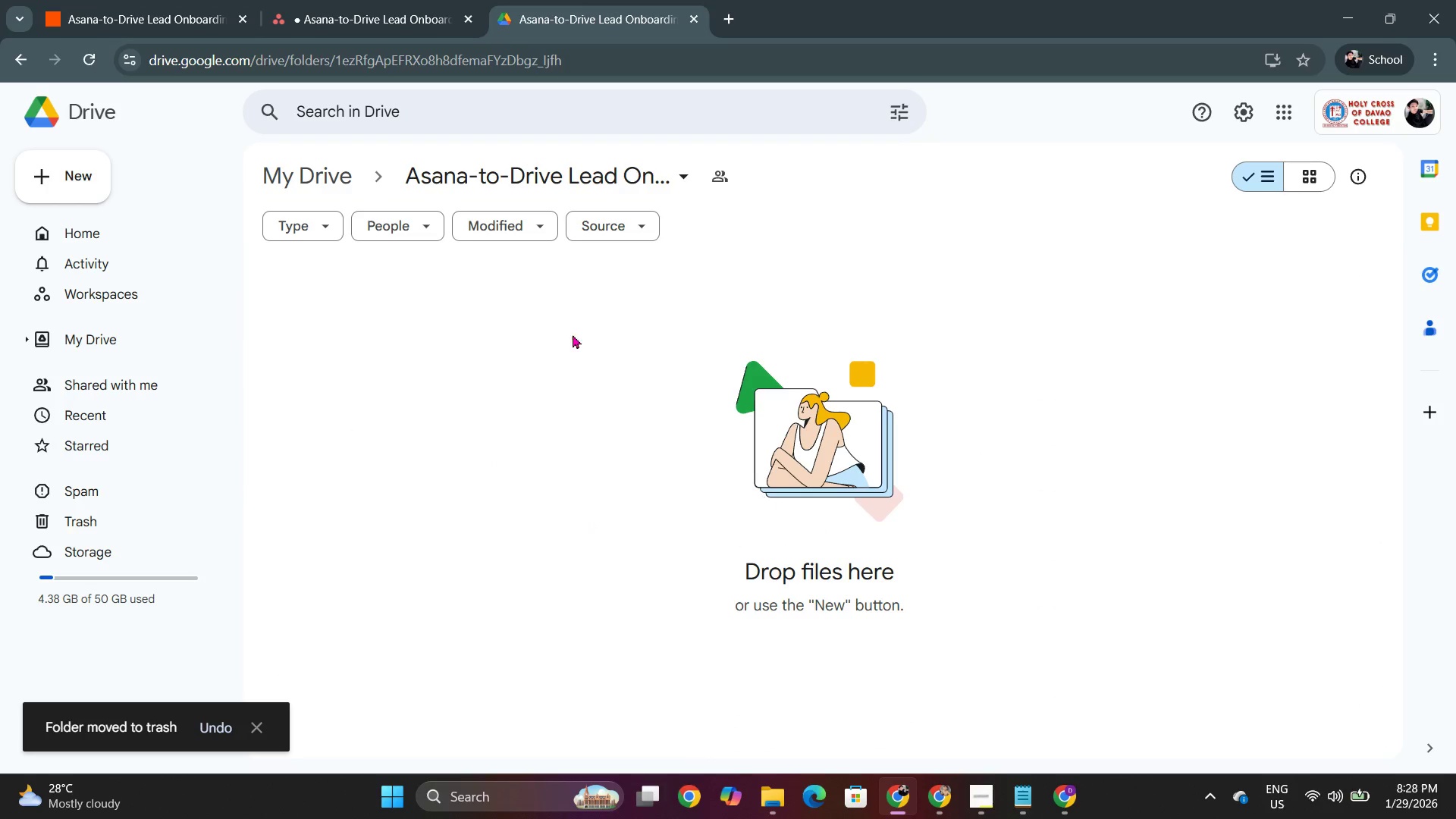 
key(Alt+Tab)